 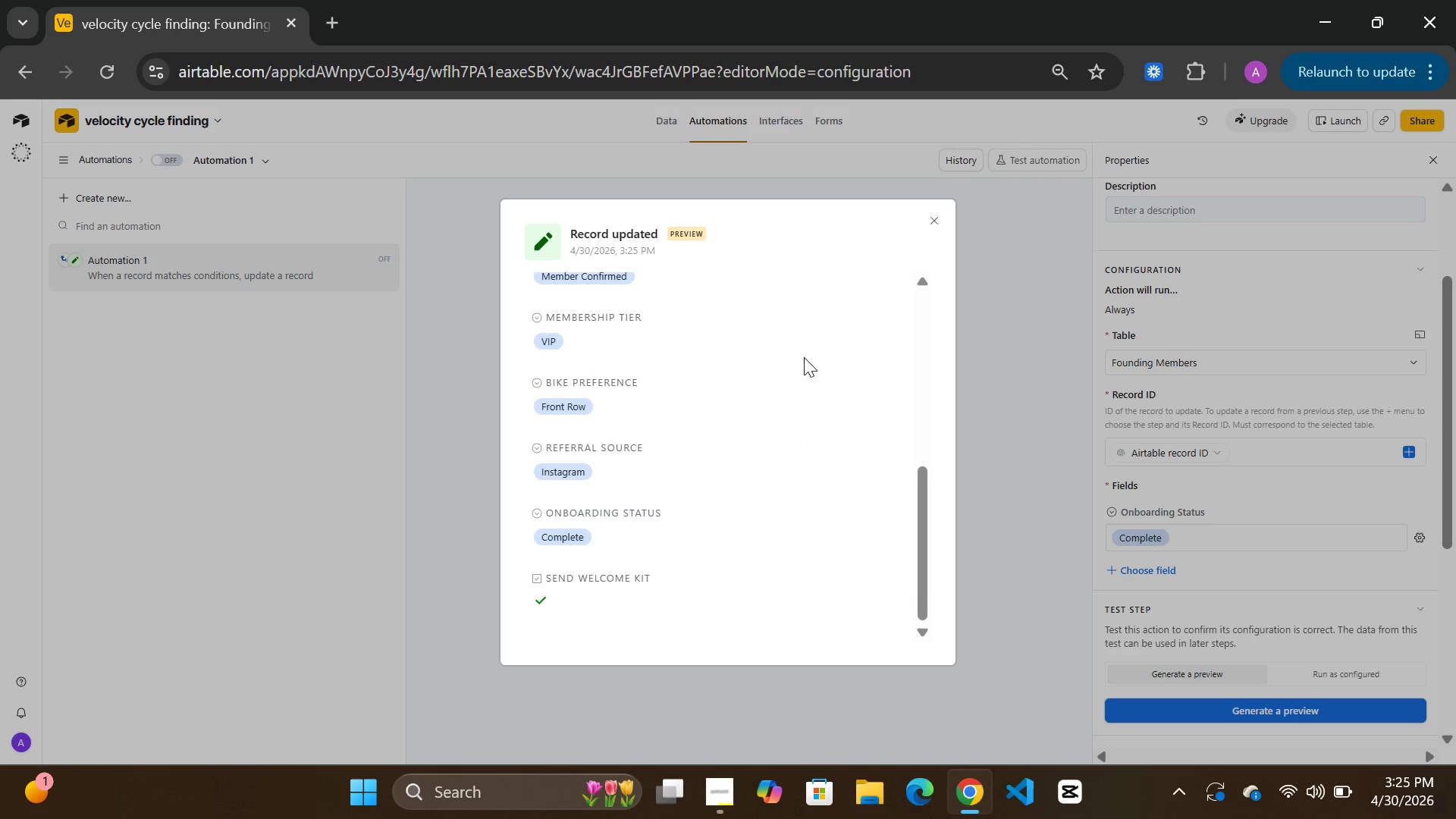 
scroll: coordinate [804, 357], scroll_direction: none, amount: 0.0
 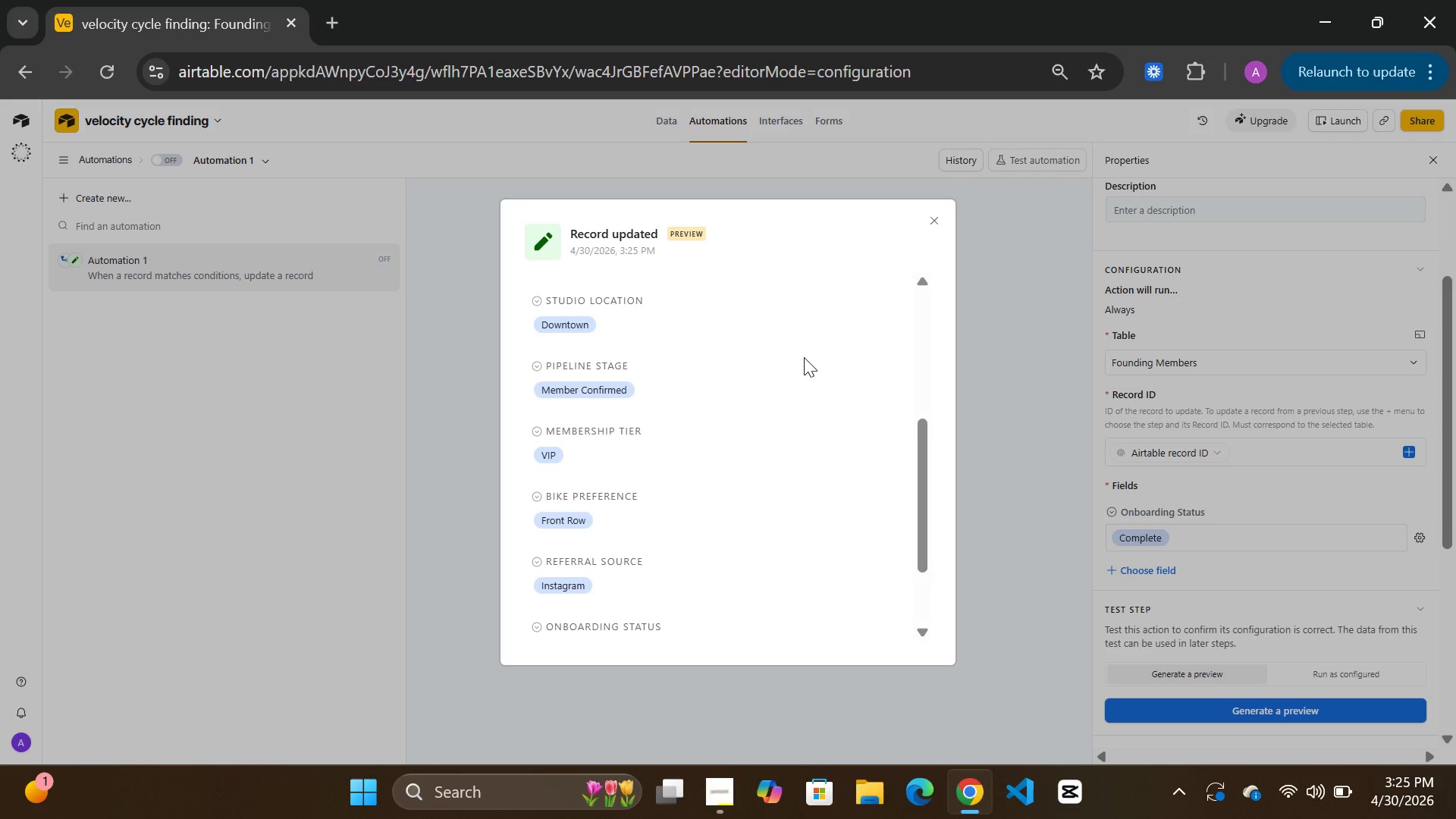 
scroll: coordinate [804, 357], scroll_direction: up, amount: 5.0
 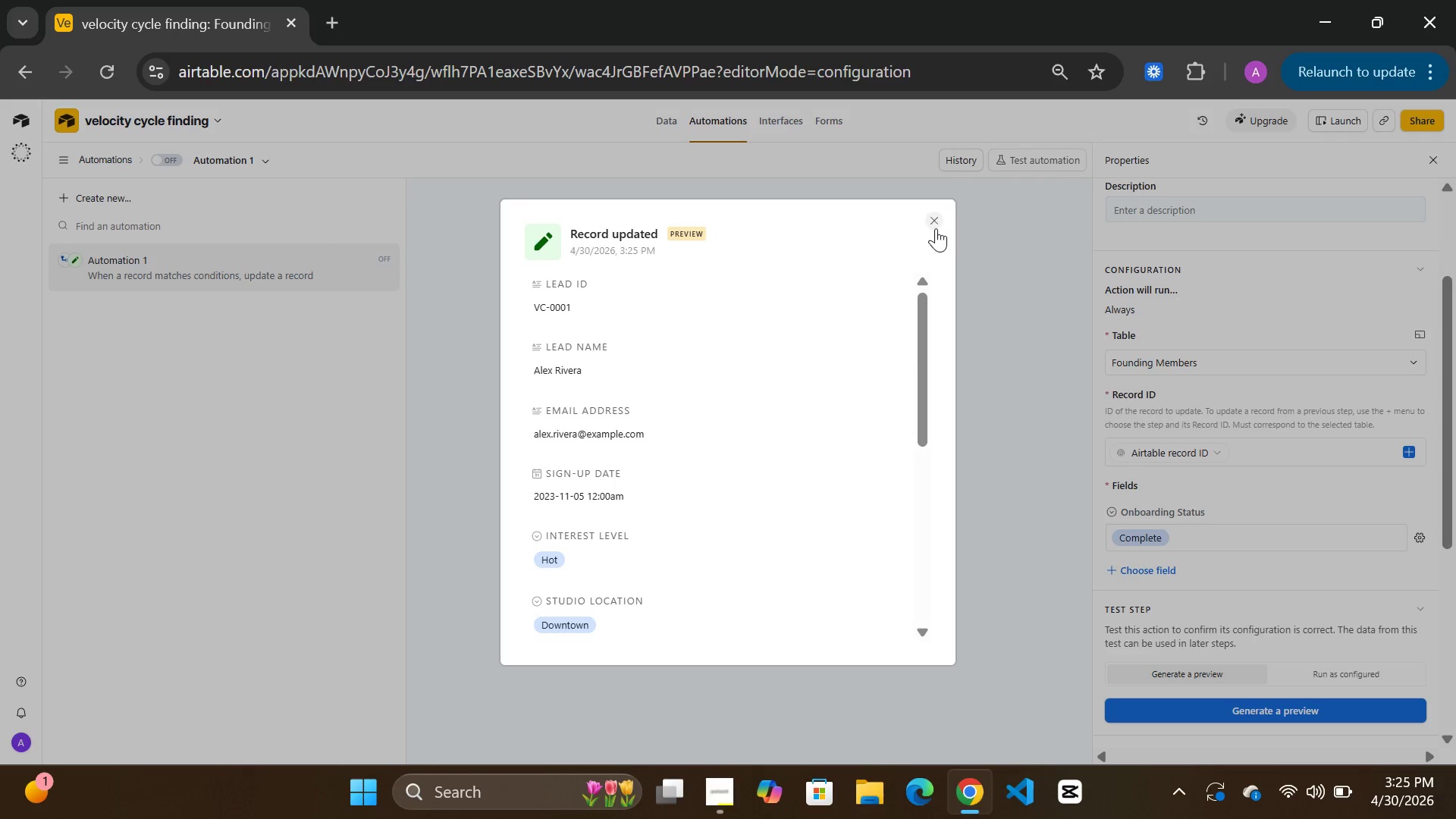 
left_click([936, 227])
 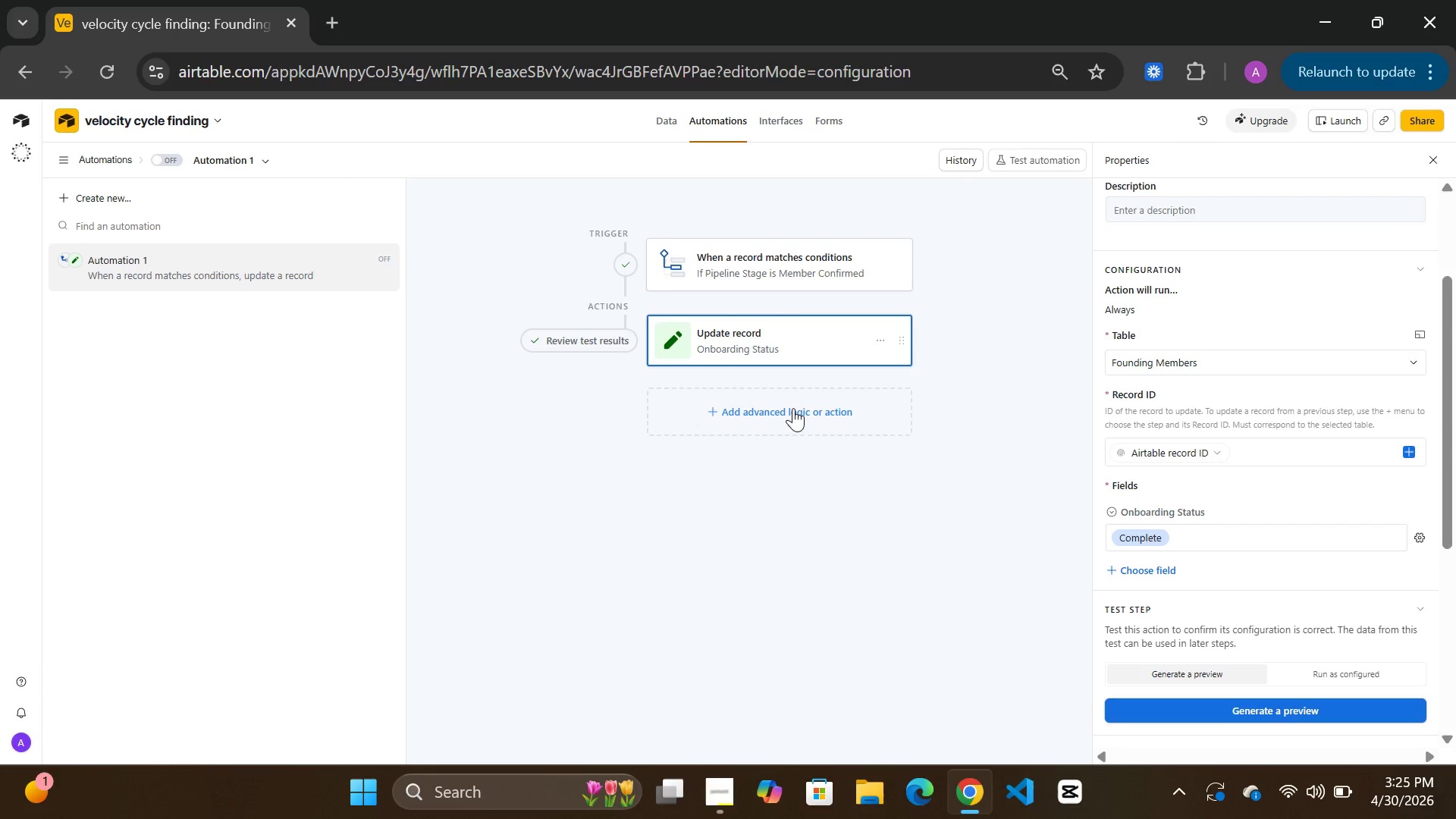 
left_click([793, 408])
 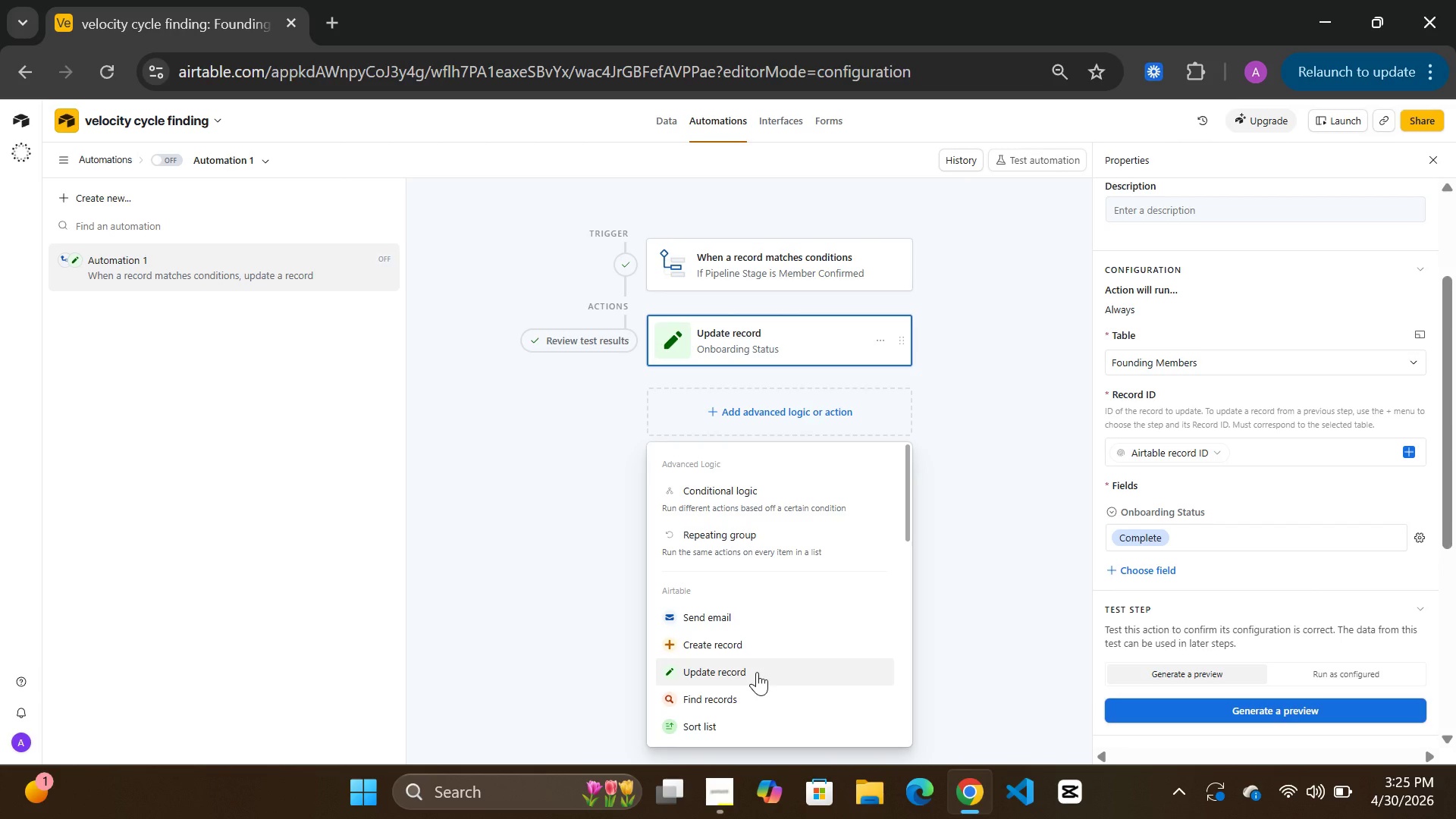 
wait(9.22)
 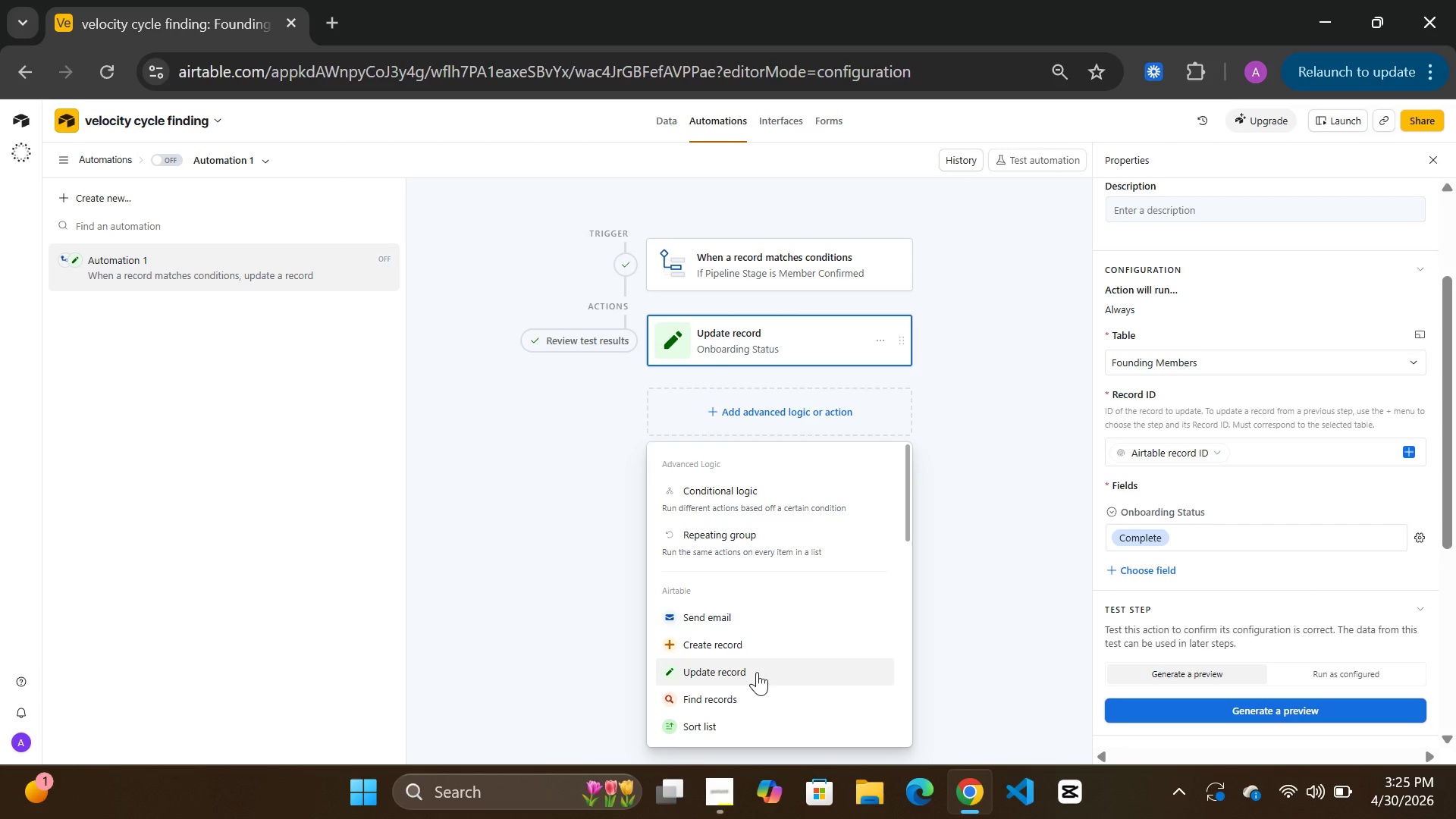 
left_click([698, 672])
 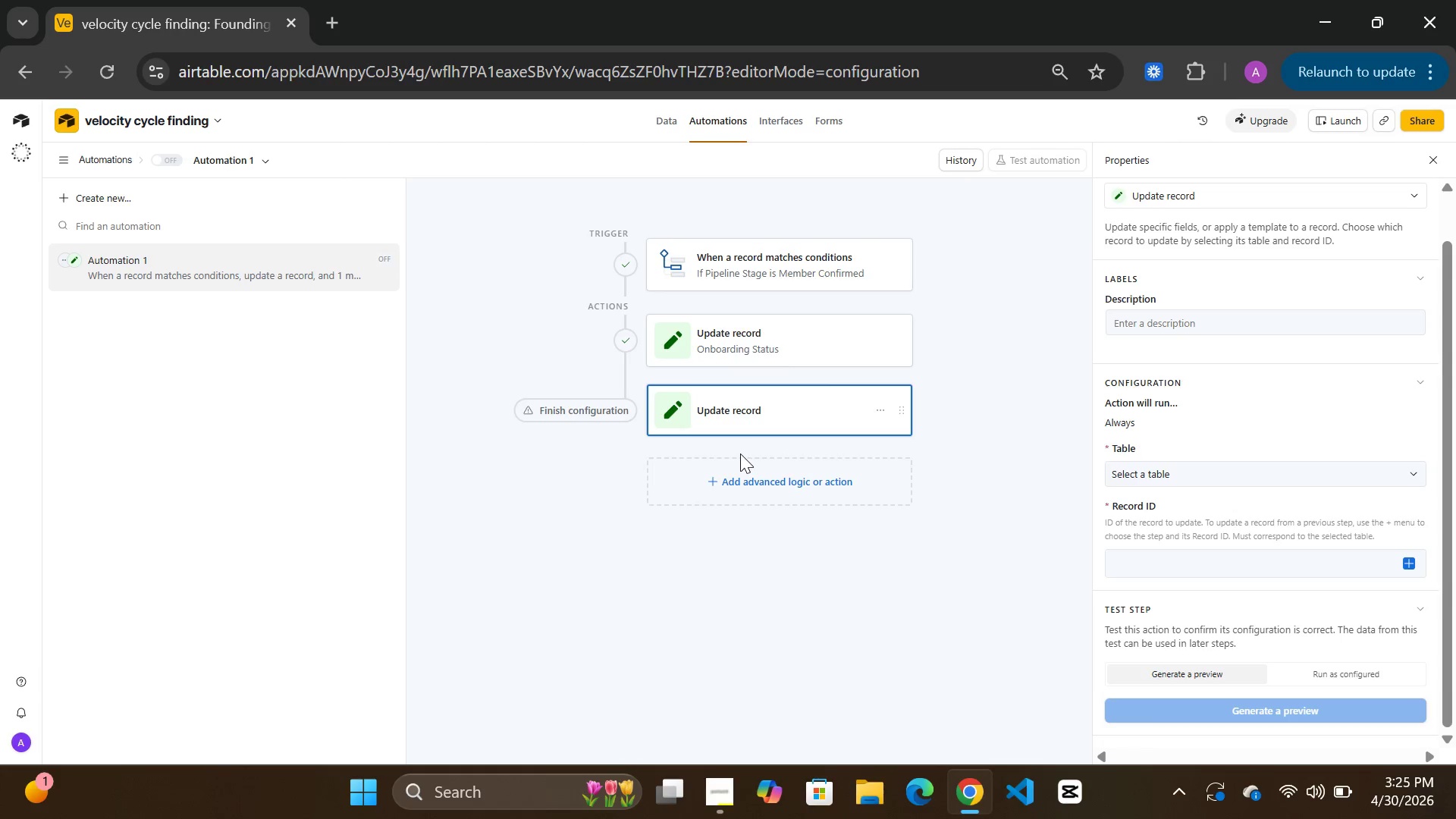 
wait(16.97)
 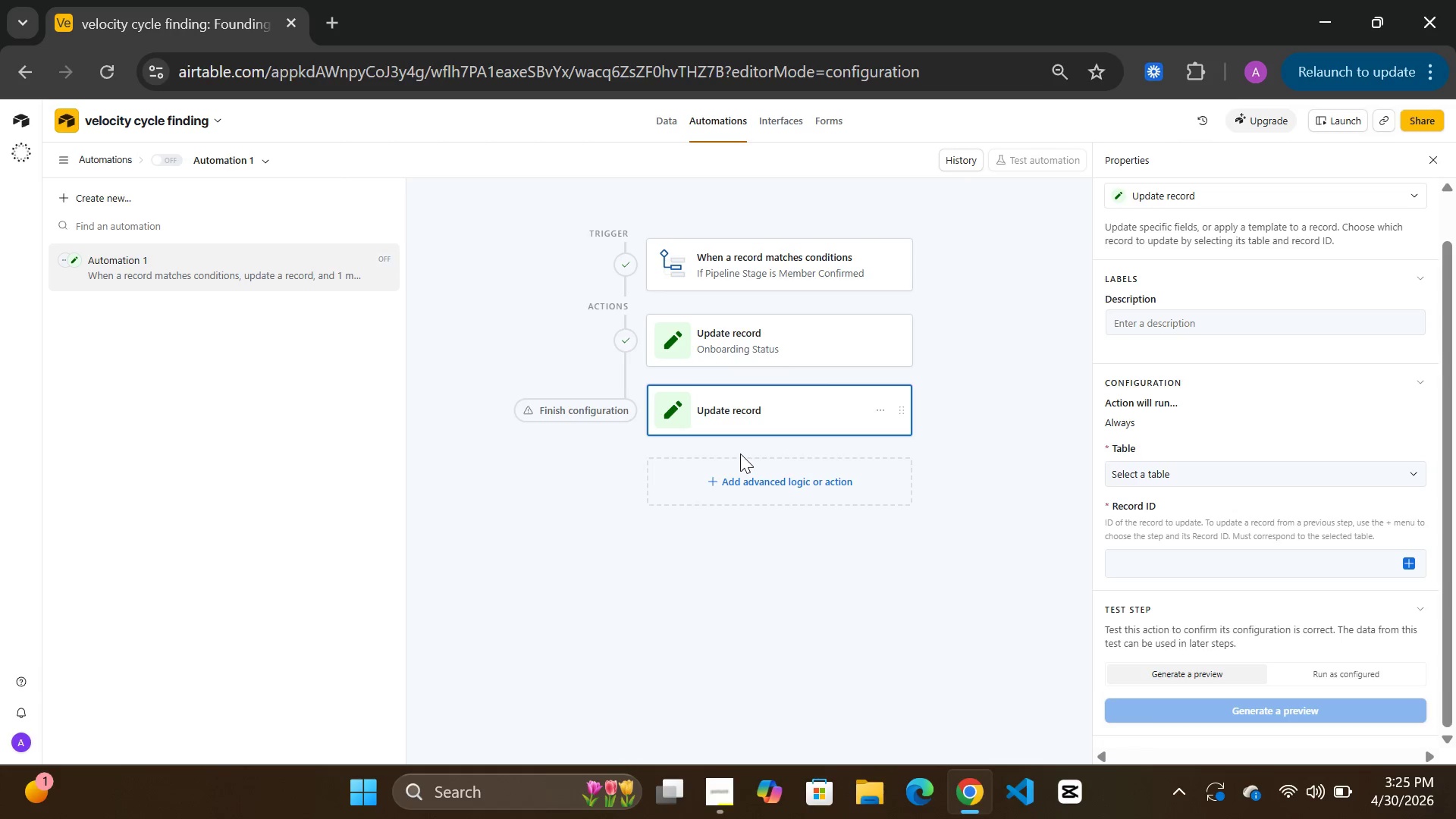 
left_click([1184, 469])
 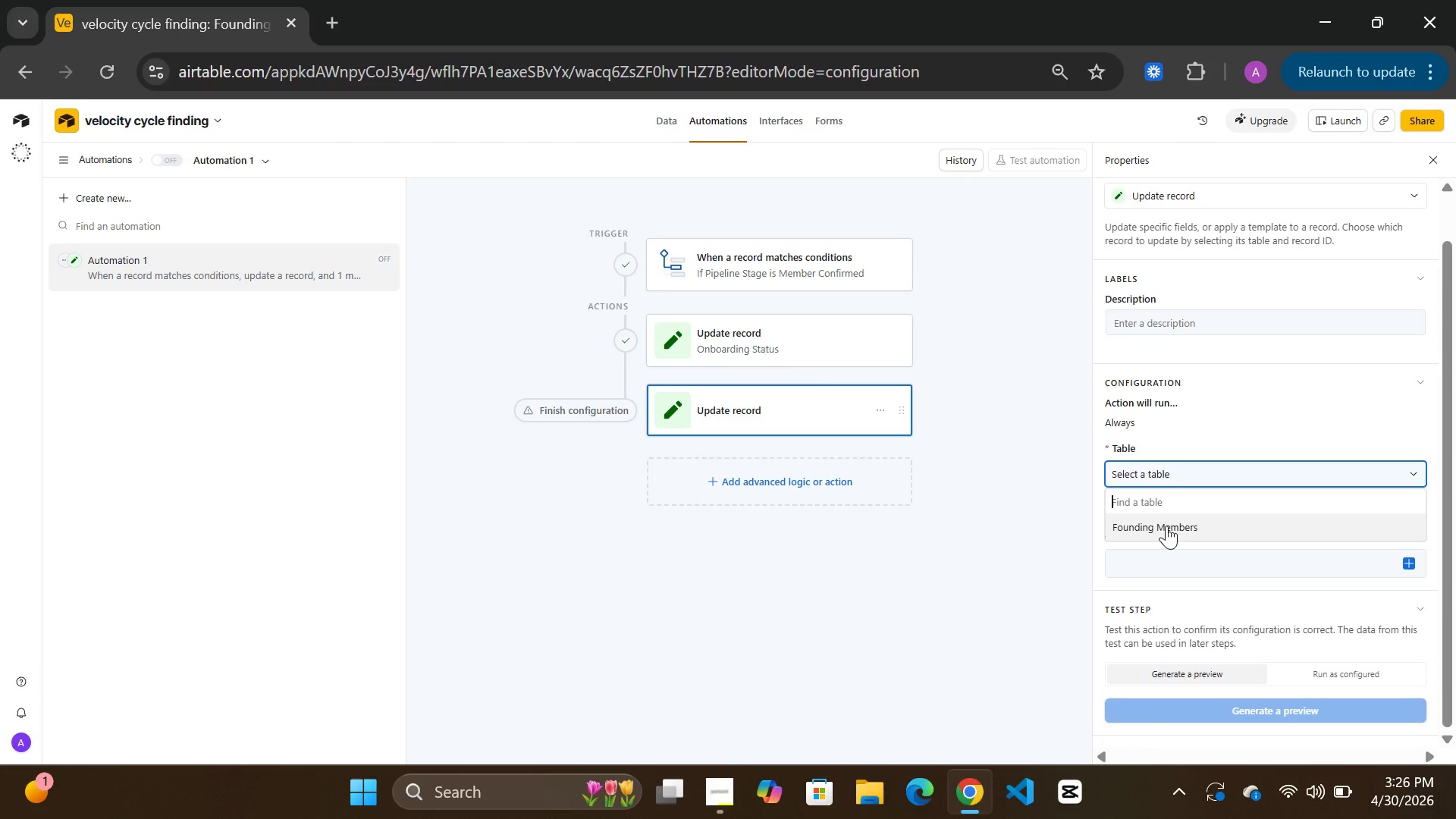 
left_click([1166, 526])
 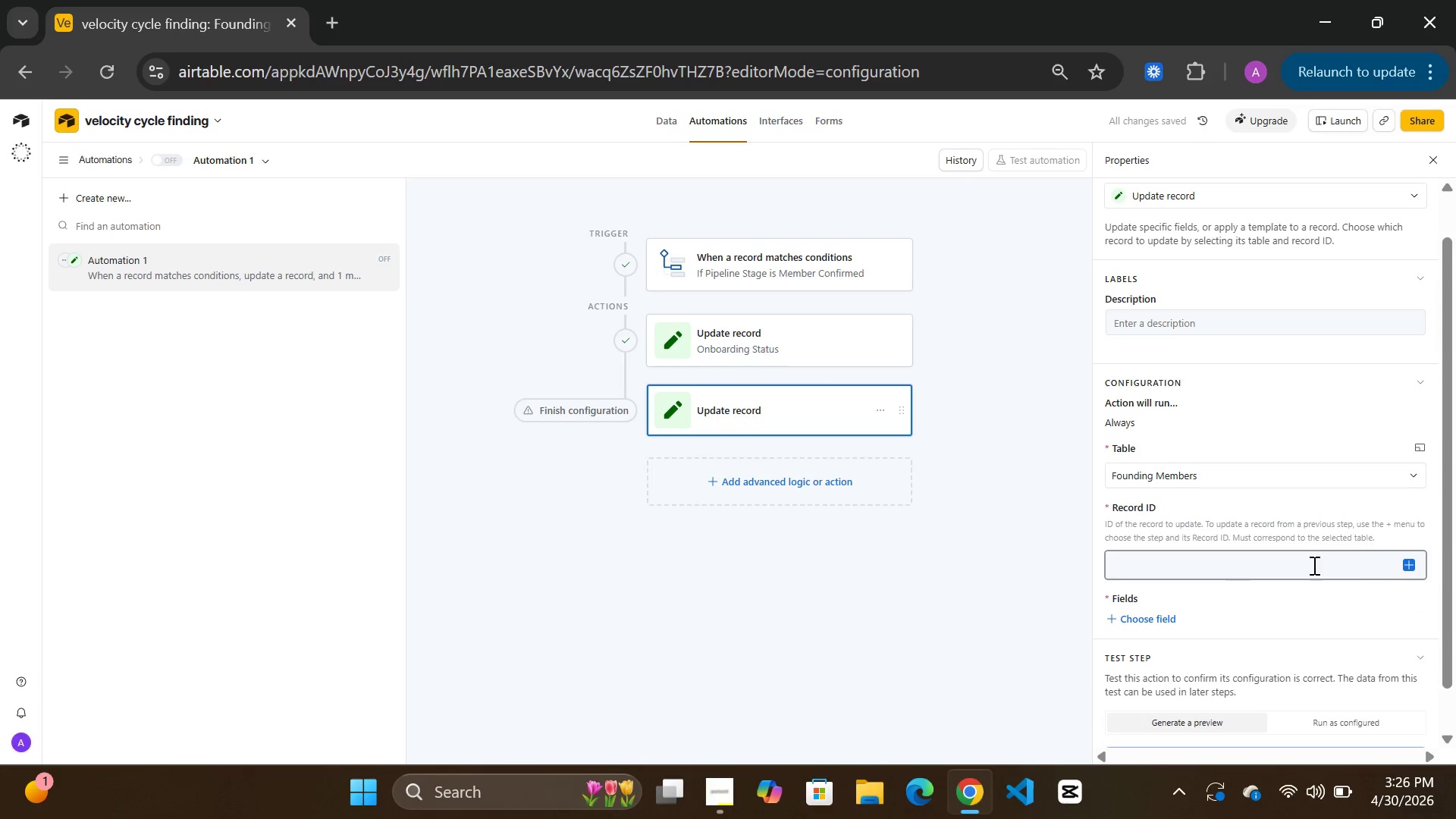 
wait(5.11)
 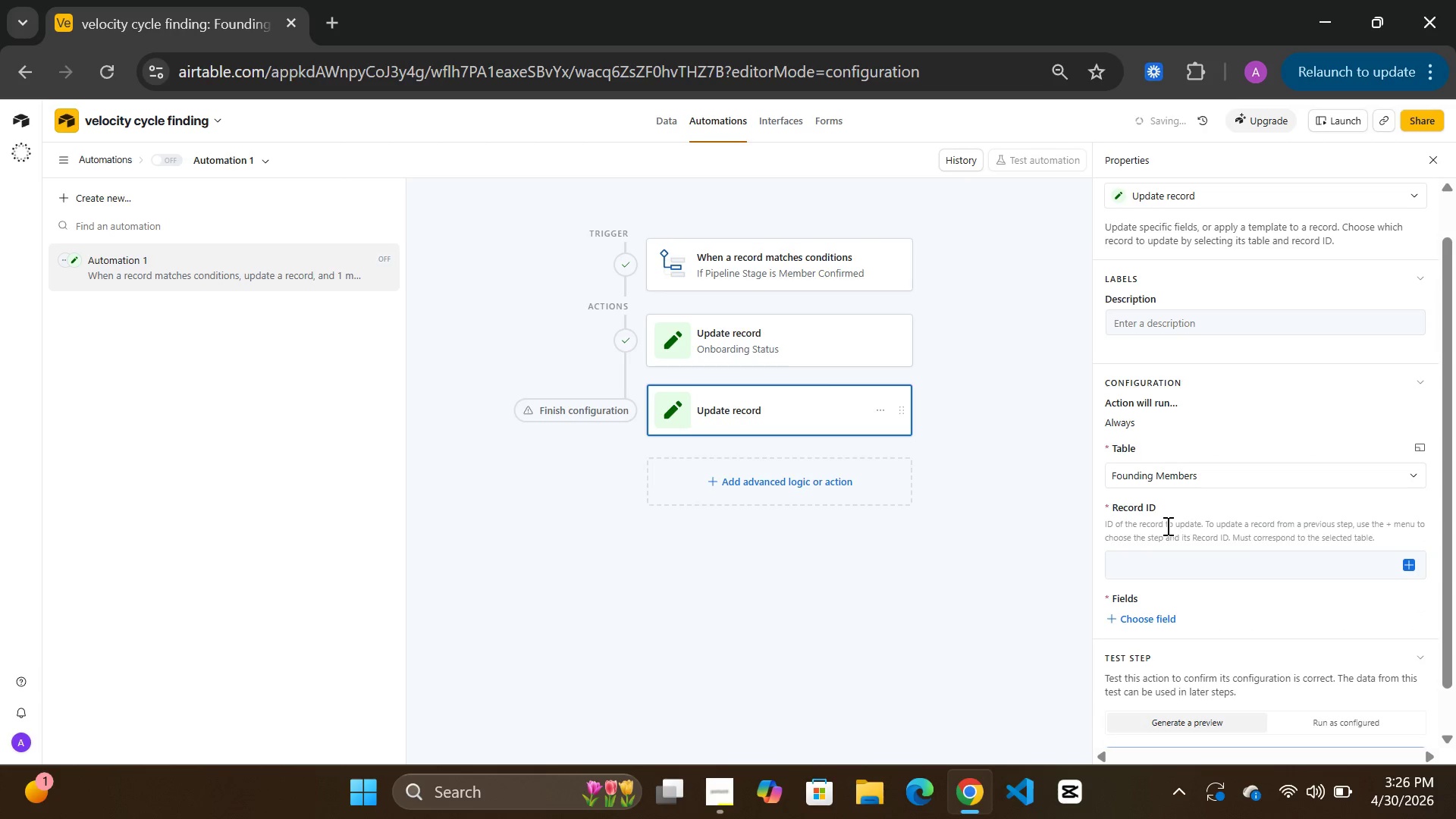 
left_click([1414, 568])
 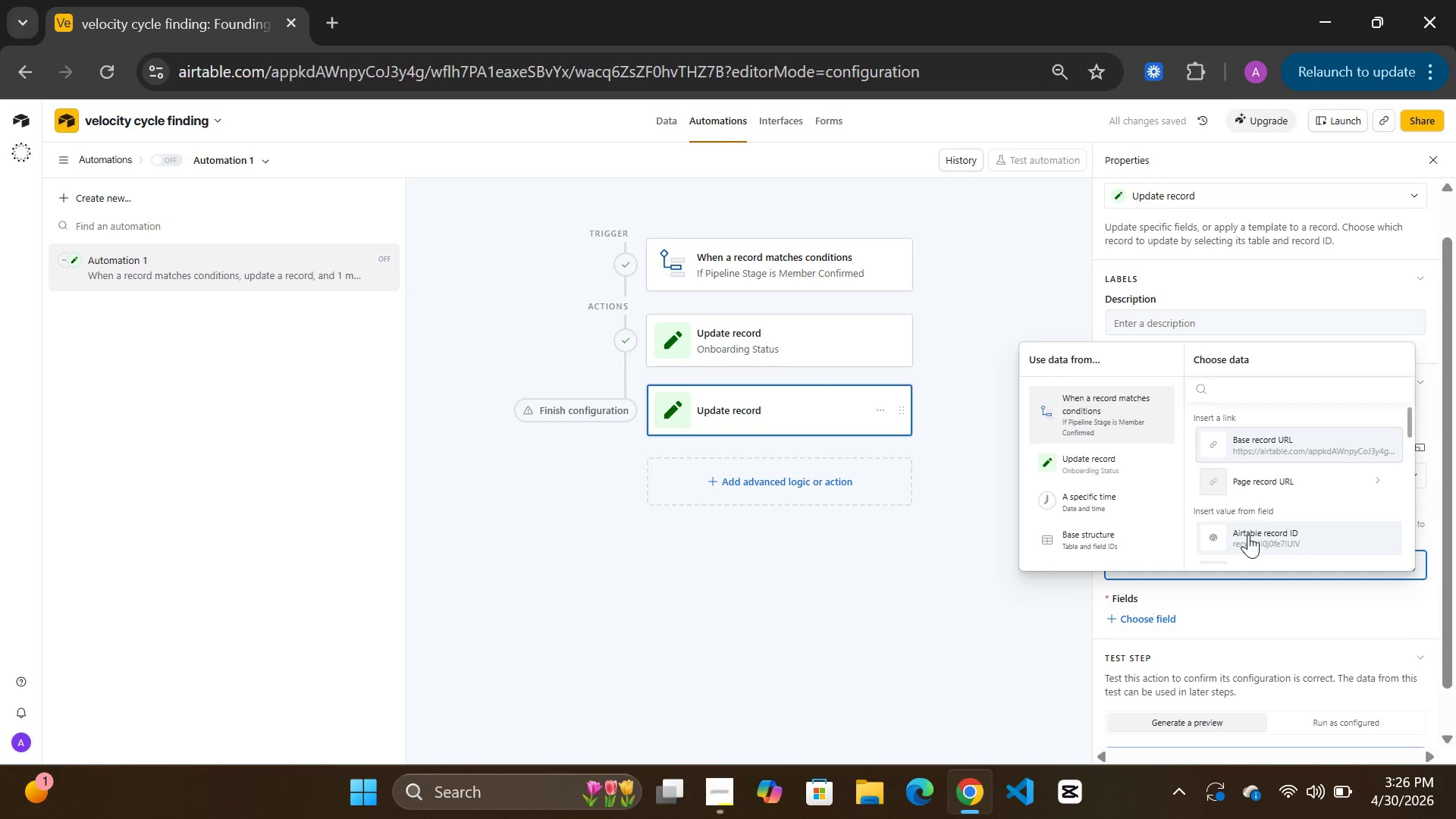 
left_click([1248, 535])
 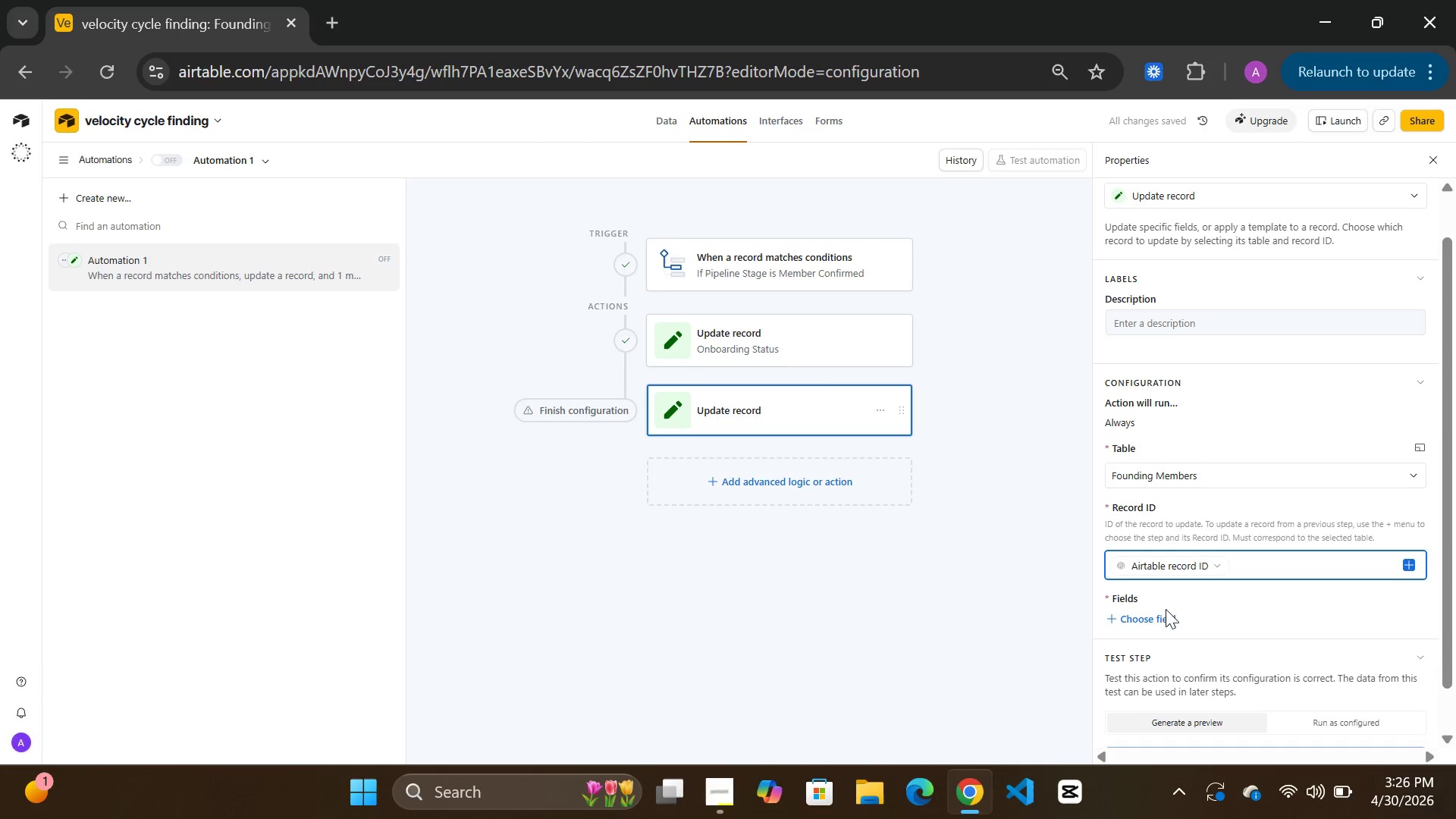 
left_click([1157, 624])
 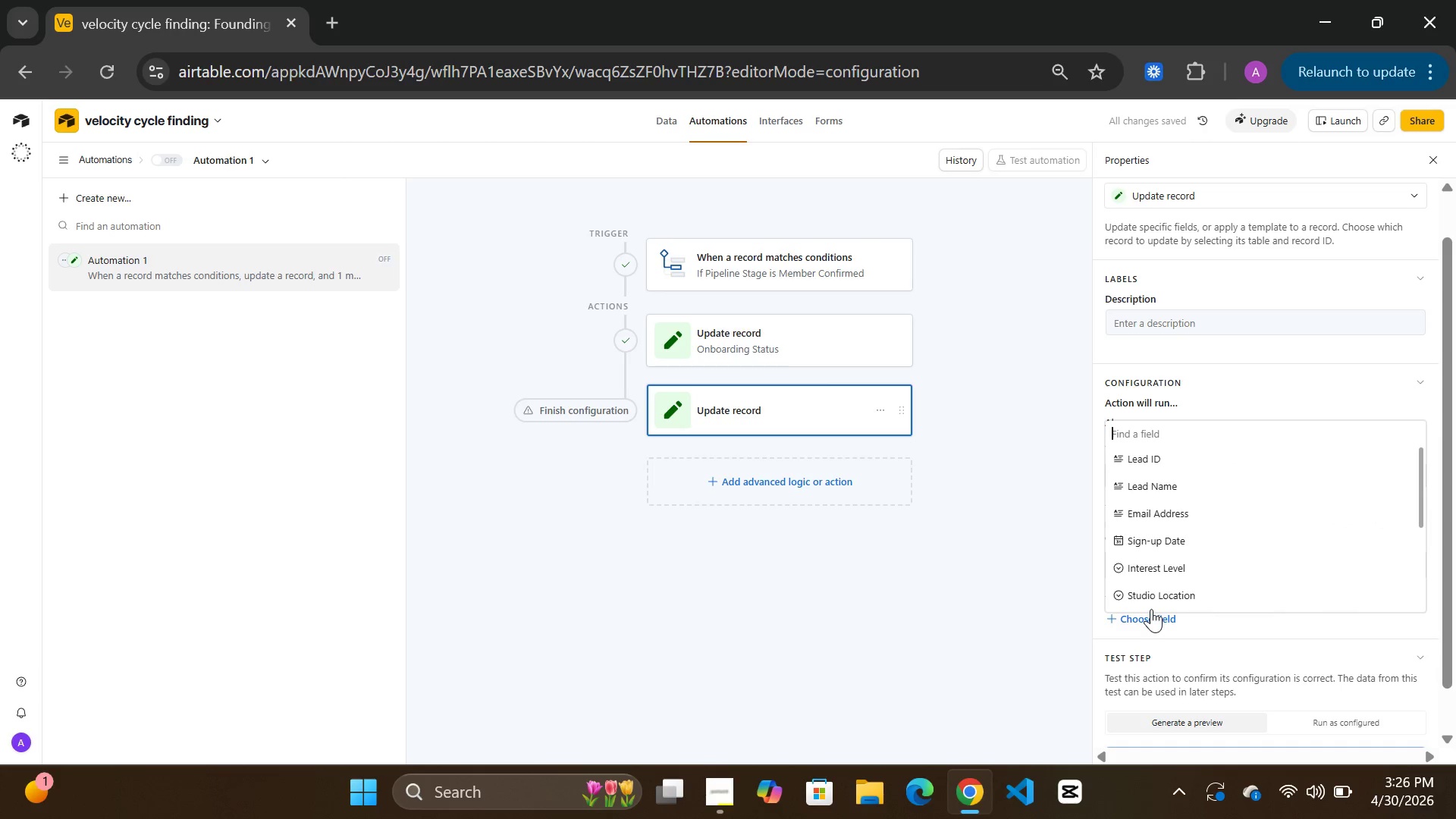 
scroll: coordinate [1161, 542], scroll_direction: down, amount: 5.0
 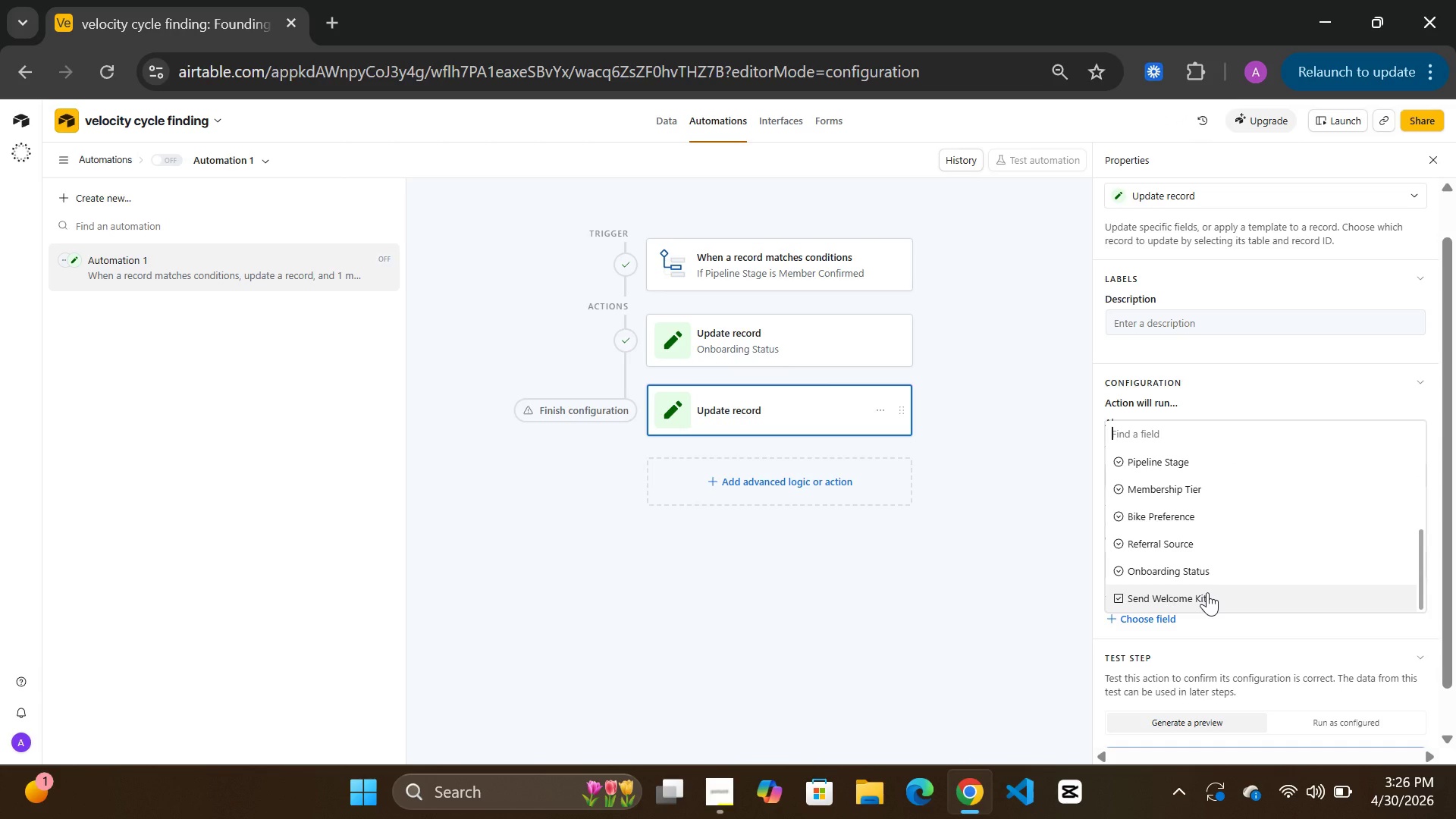 
left_click([1207, 592])
 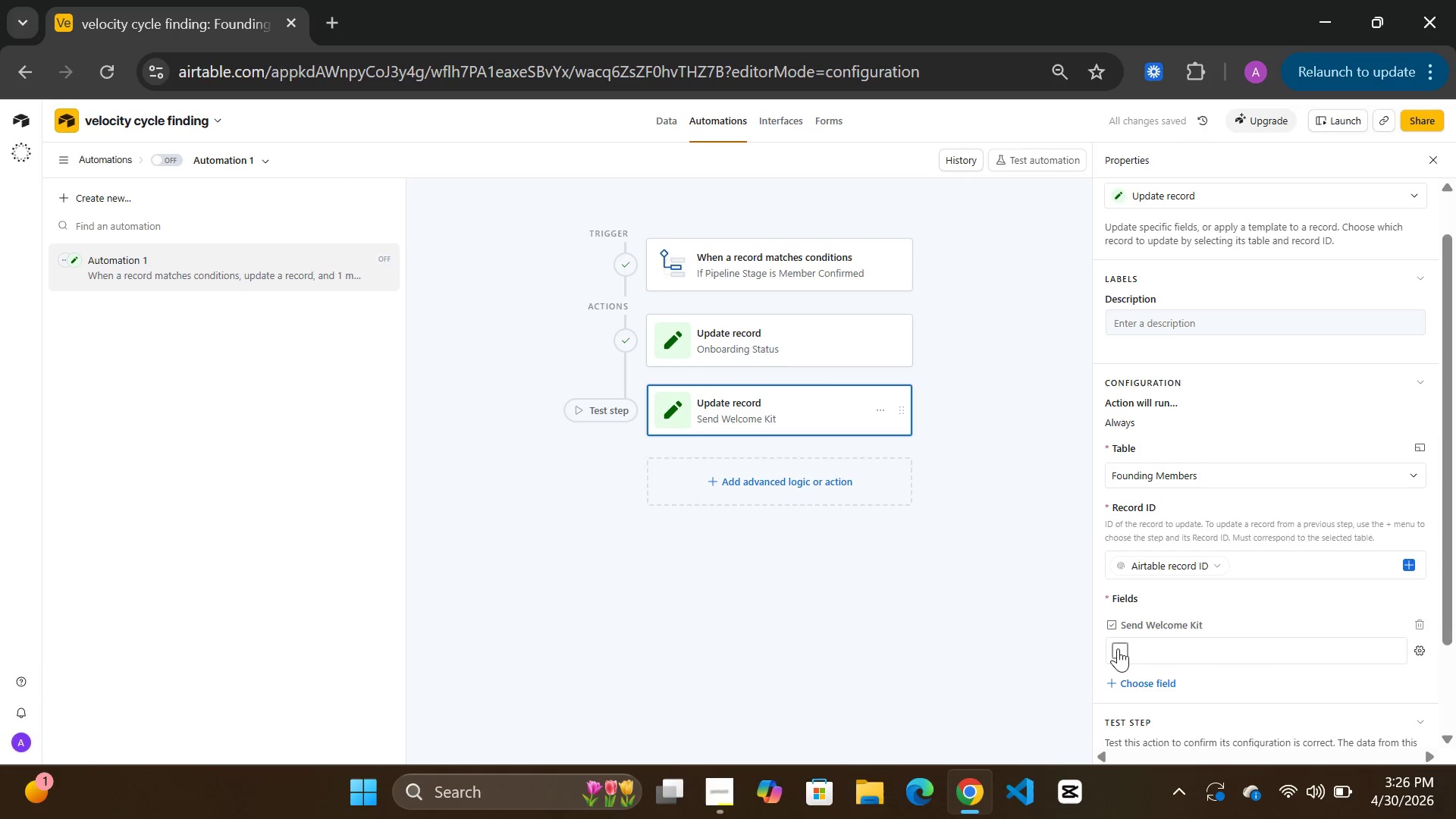 
left_click([1118, 648])
 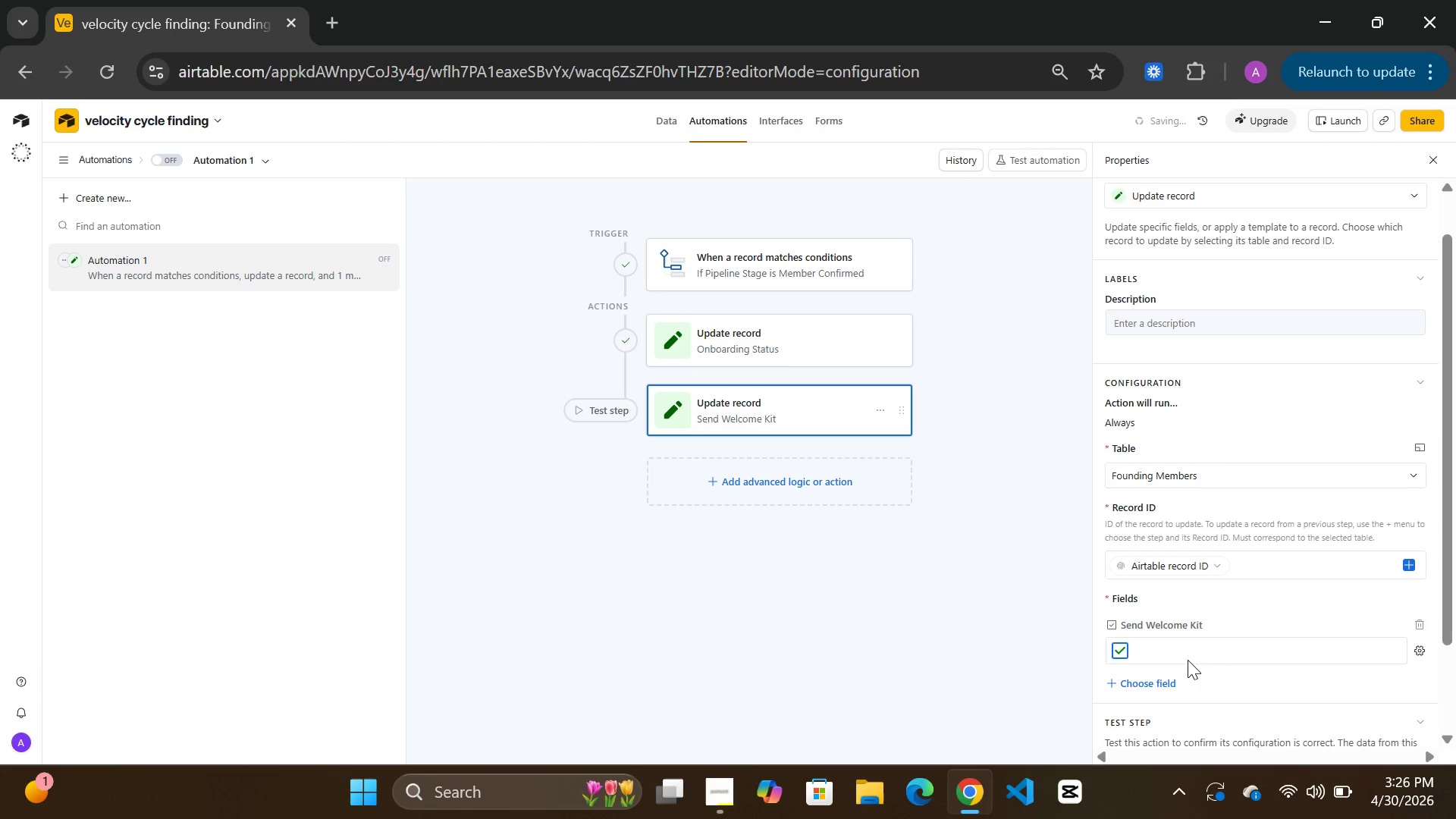 
scroll: coordinate [1203, 657], scroll_direction: down, amount: 3.0
 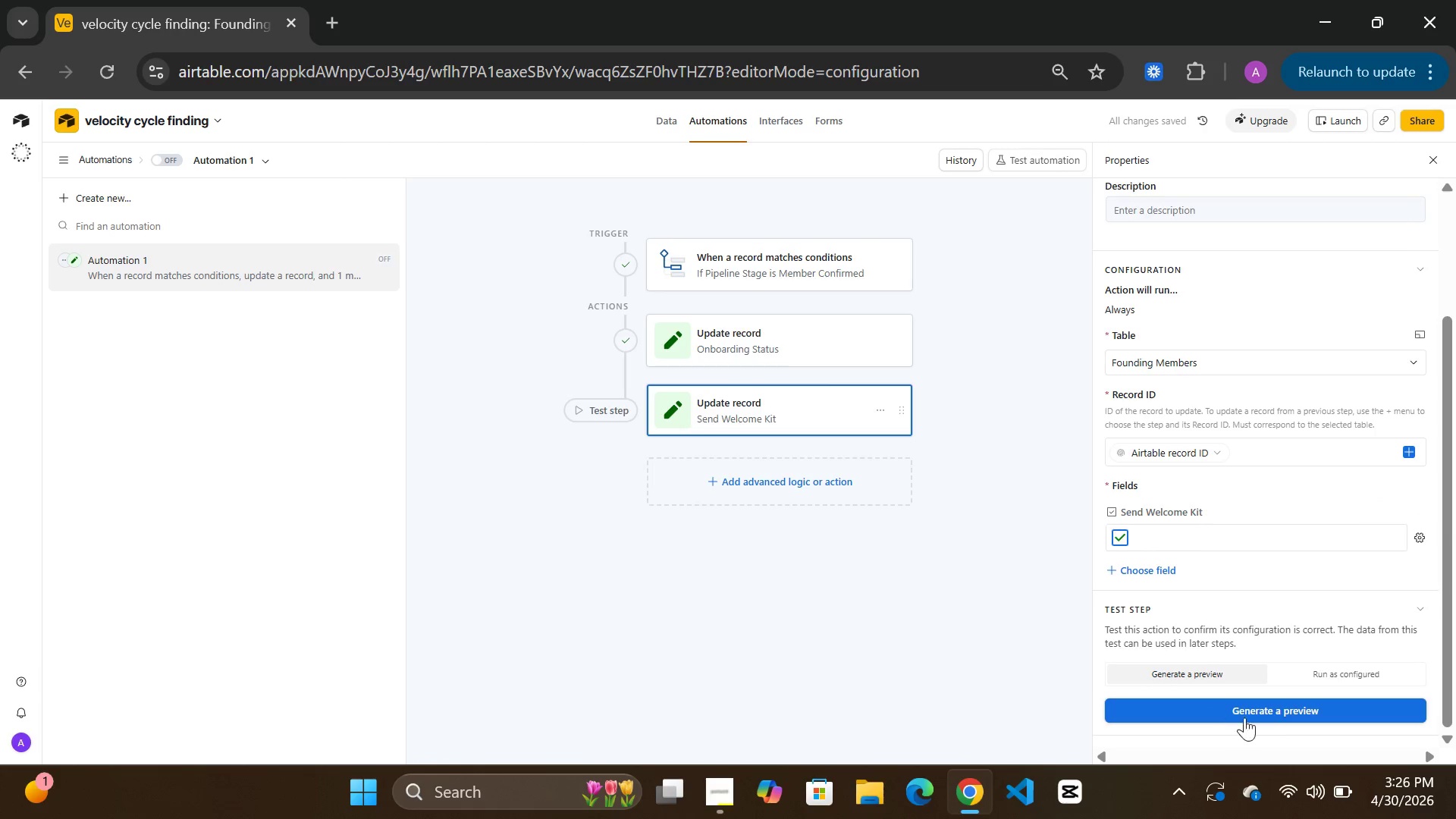 
left_click([1279, 711])
 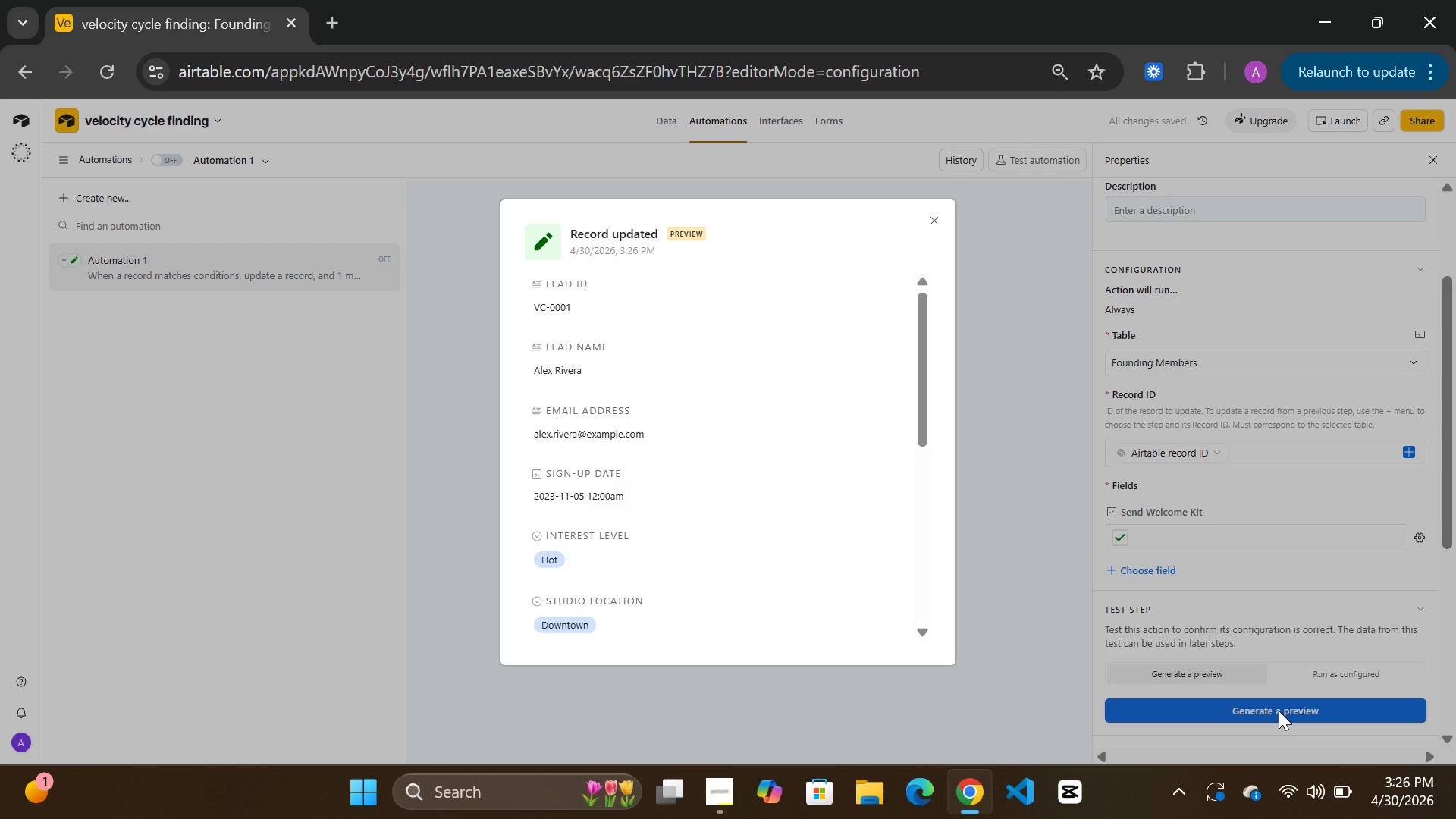 
scroll: coordinate [728, 435], scroll_direction: down, amount: 6.0
 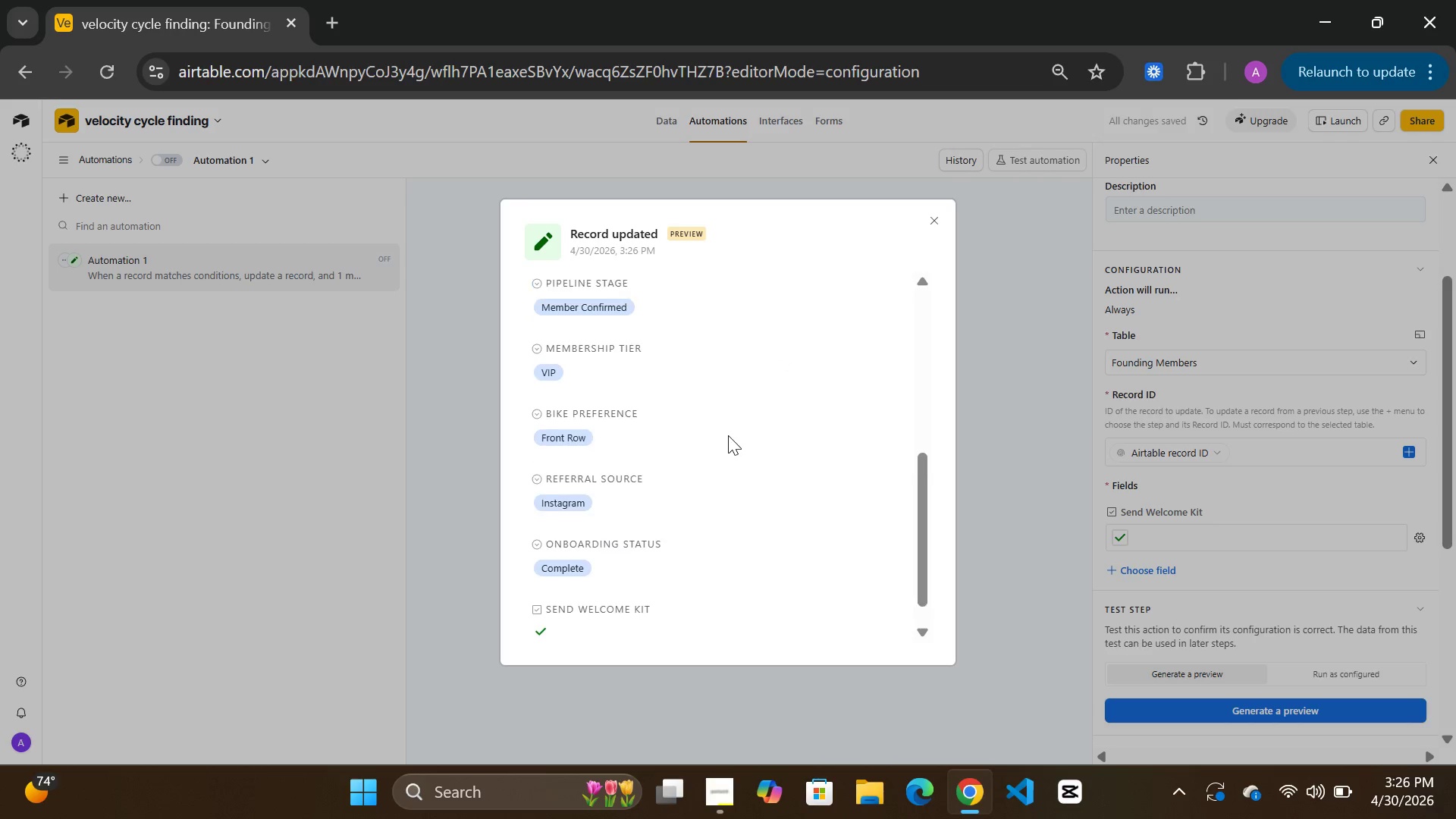 
scroll: coordinate [728, 435], scroll_direction: up, amount: 8.0
 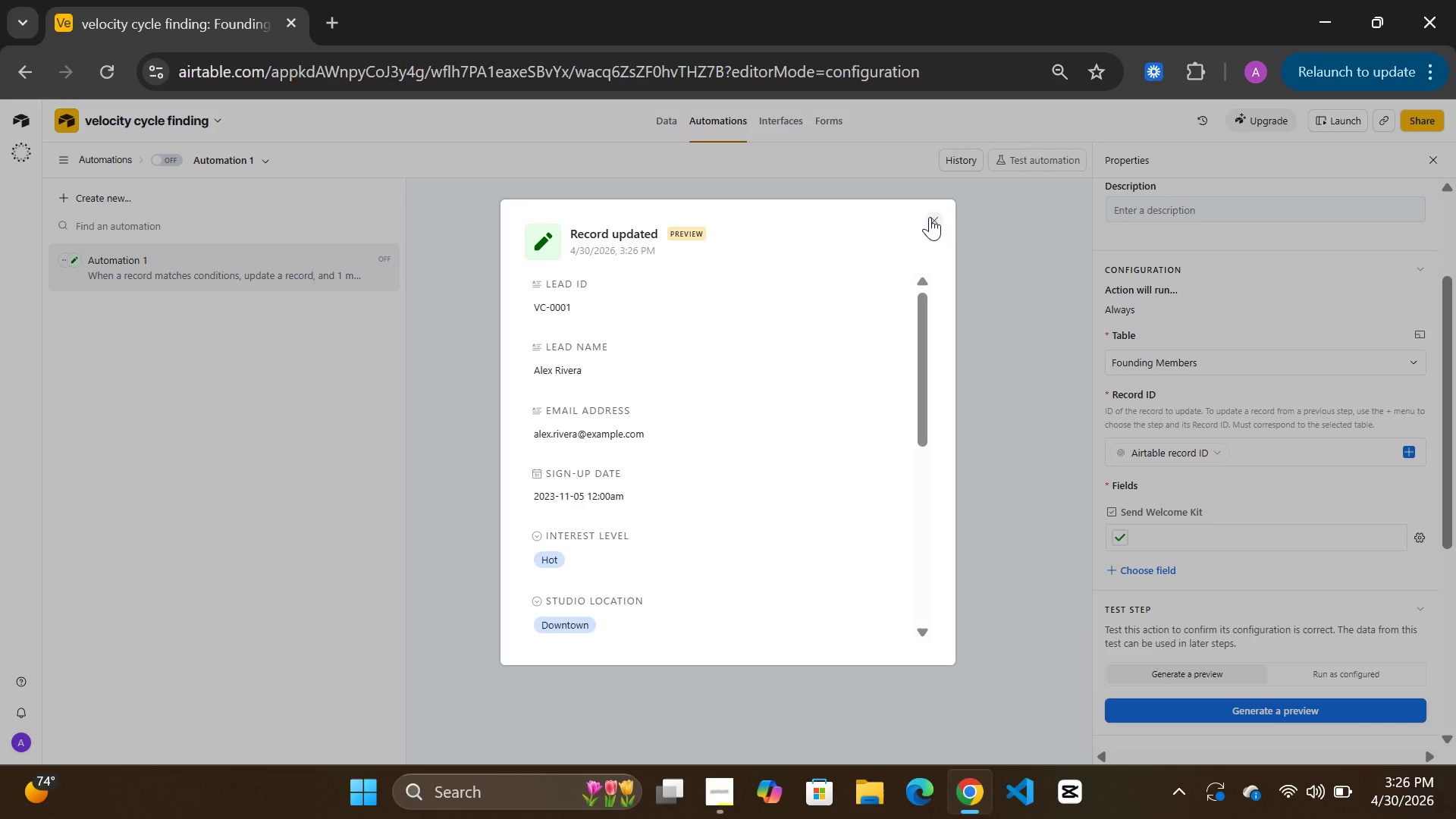 
left_click([930, 217])